 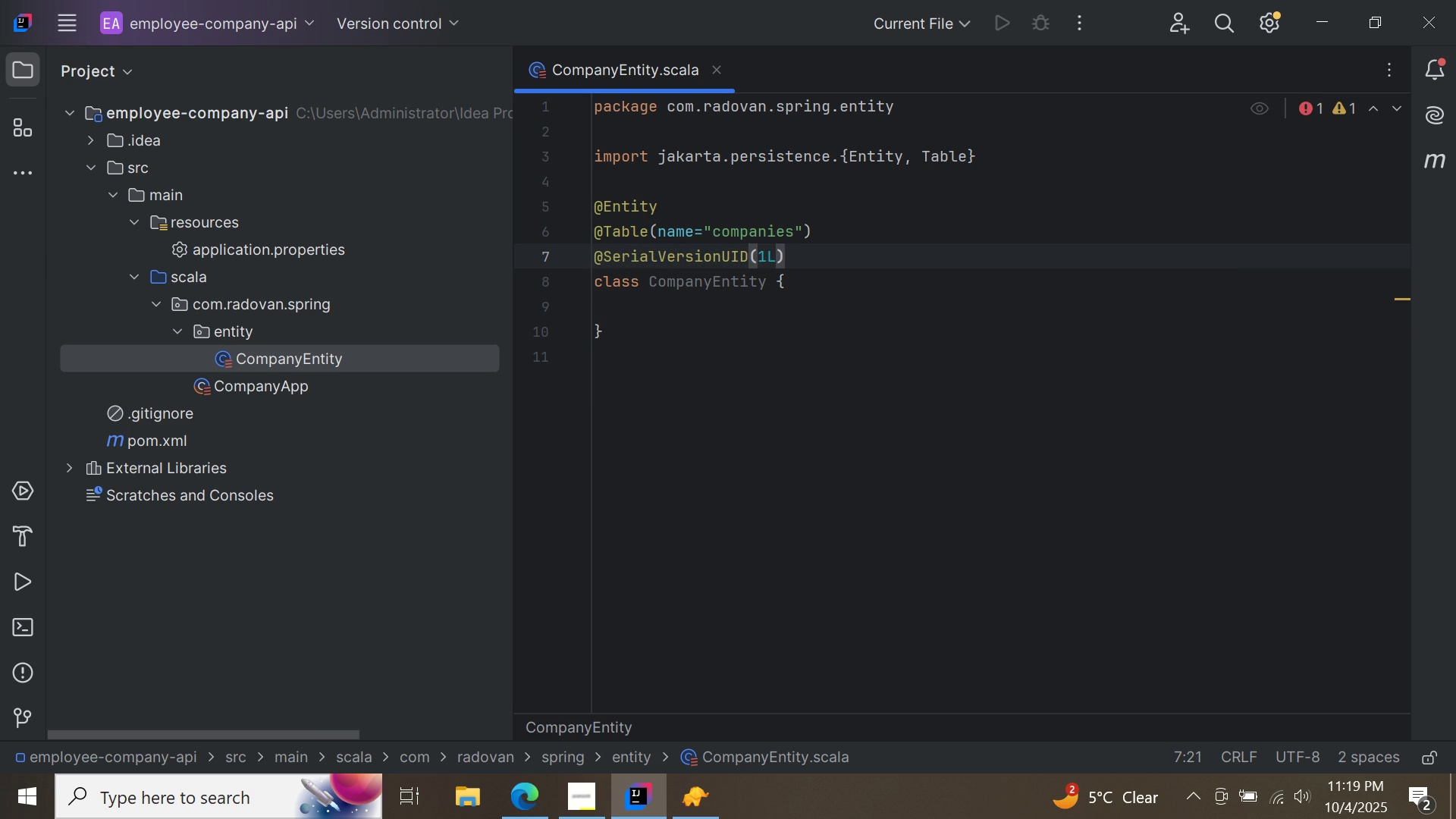 
left_click([774, 284])
 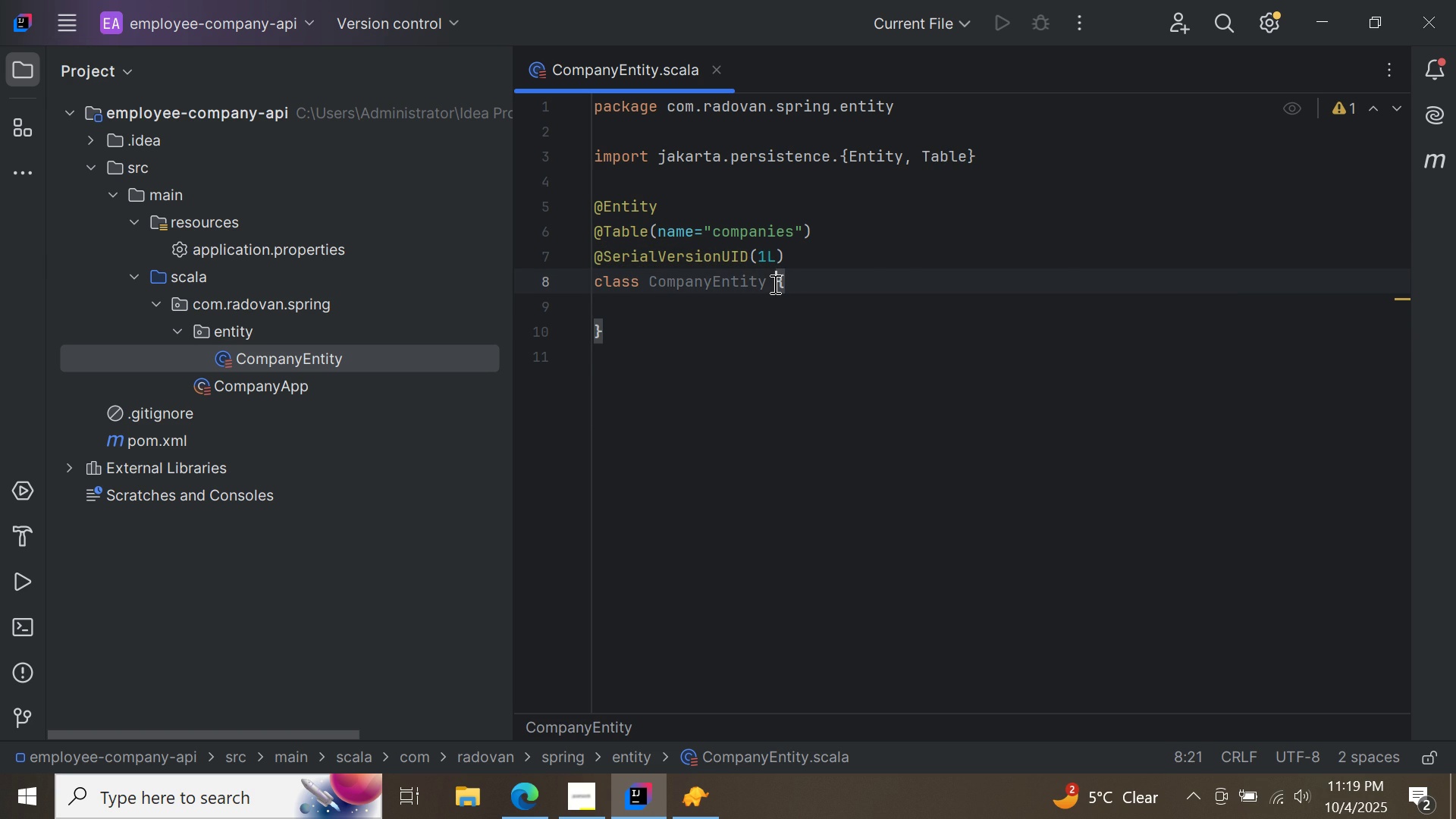 
key(CapsLock)
 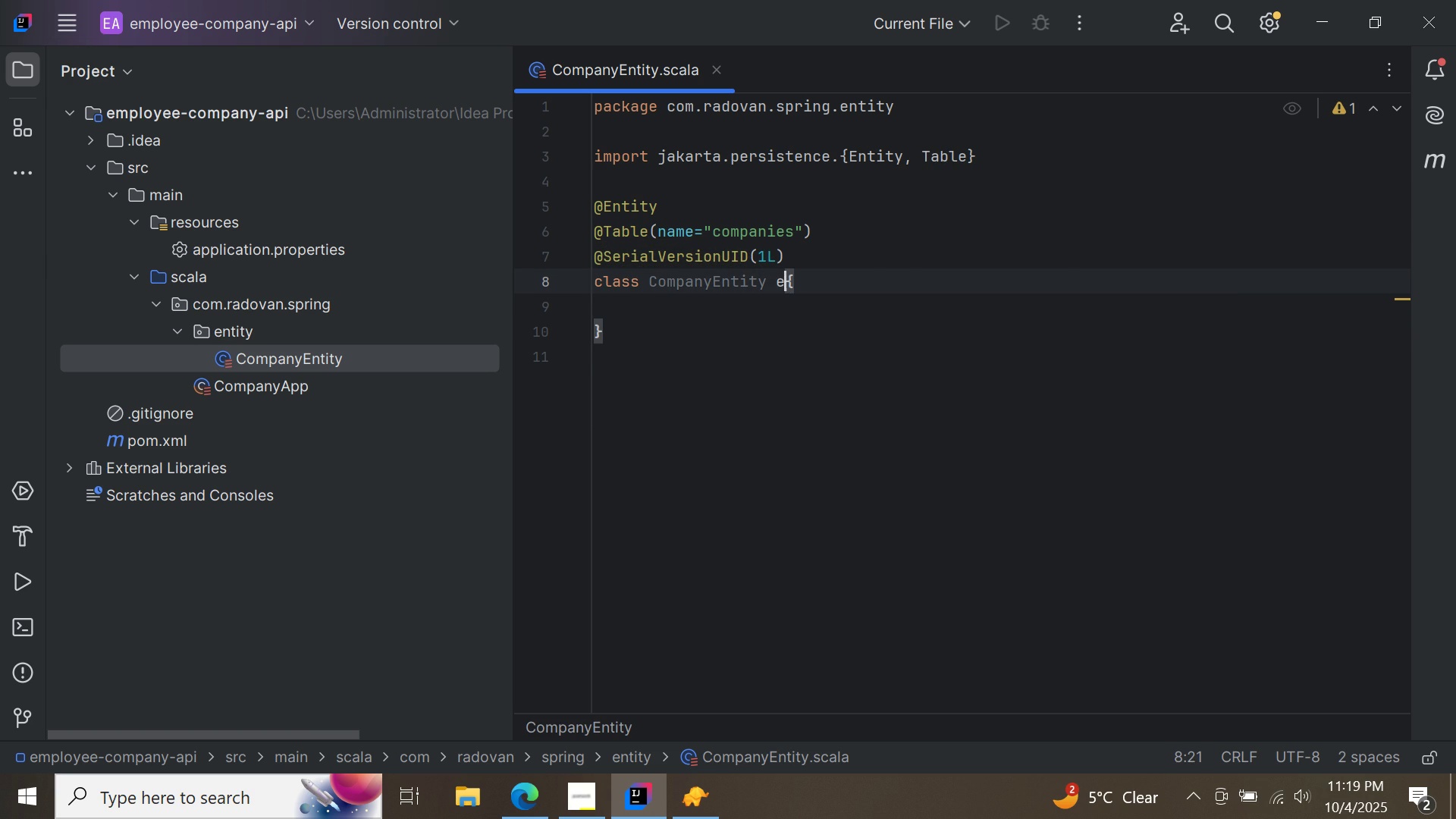 
key(E)
 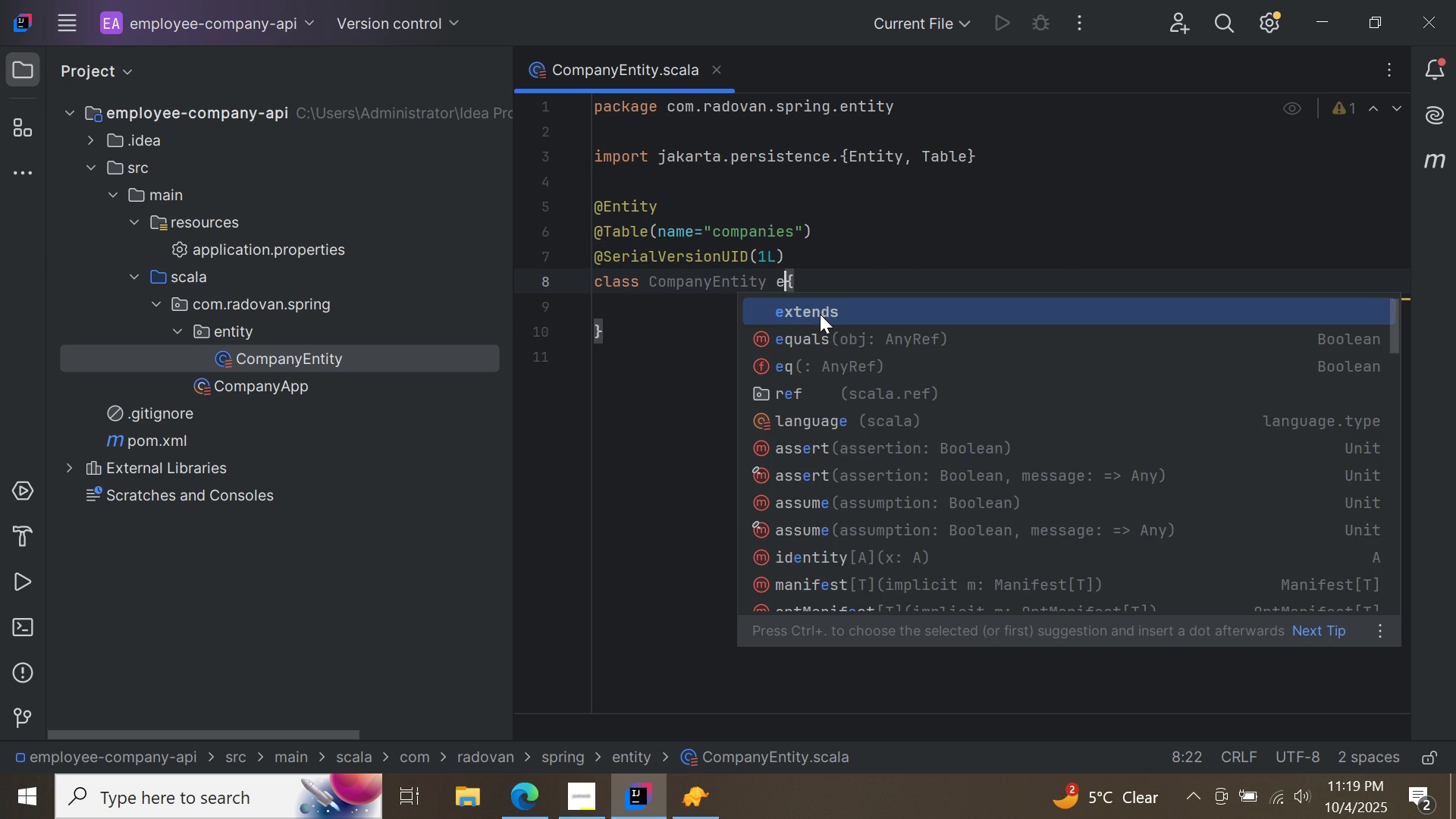 
double_click([820, 314])
 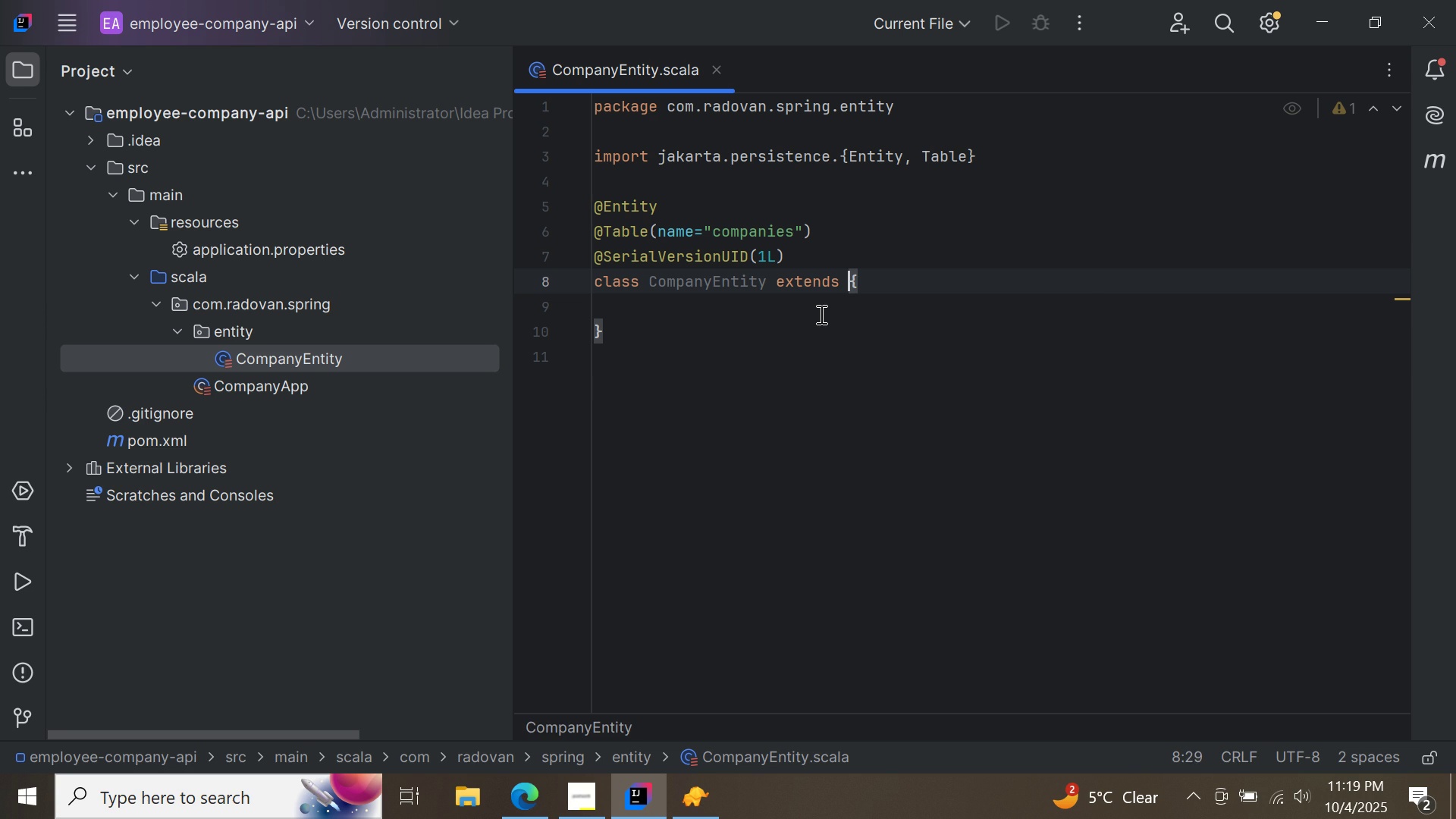 
type(Seri)
 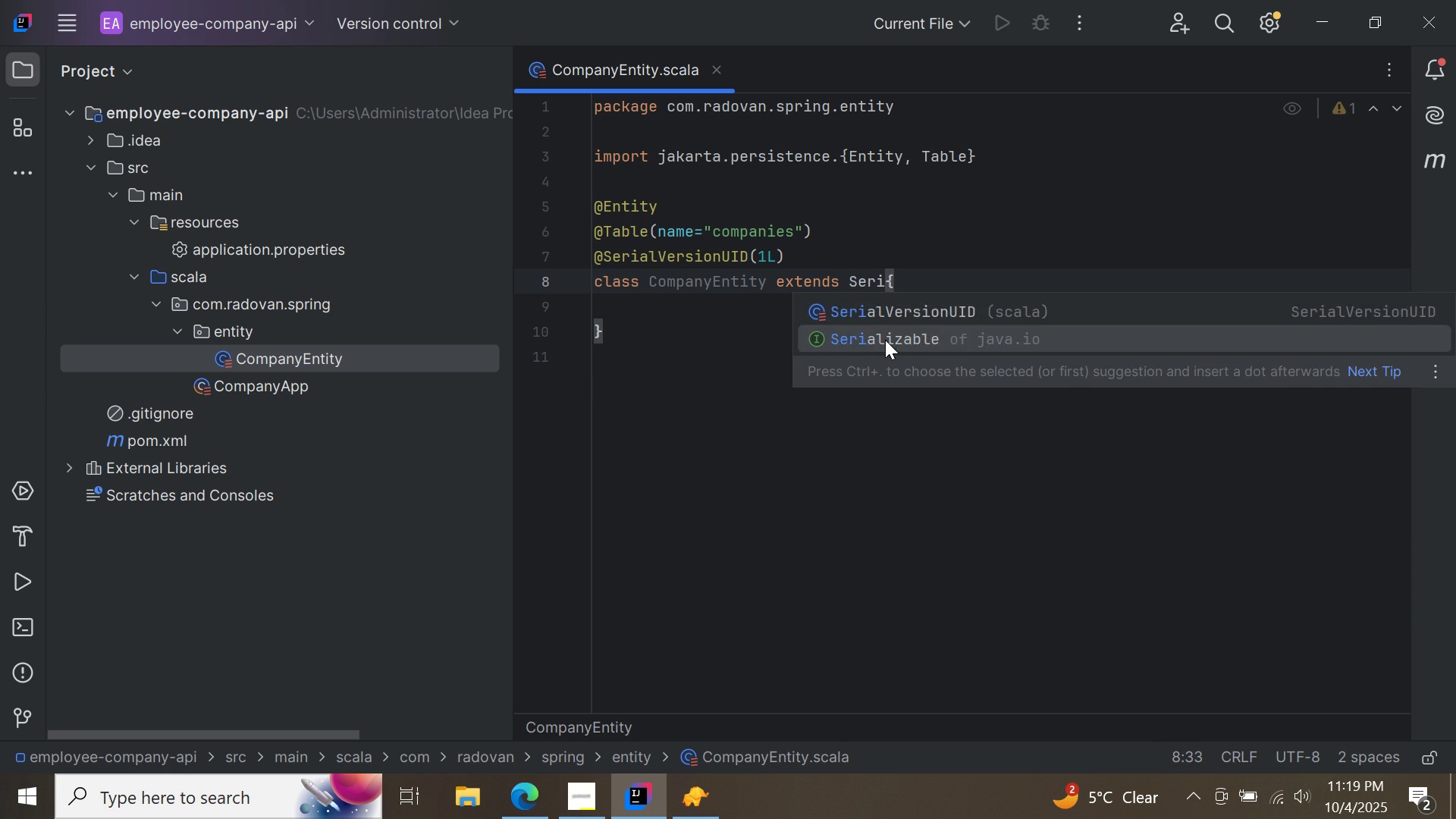 
double_click([885, 340])
 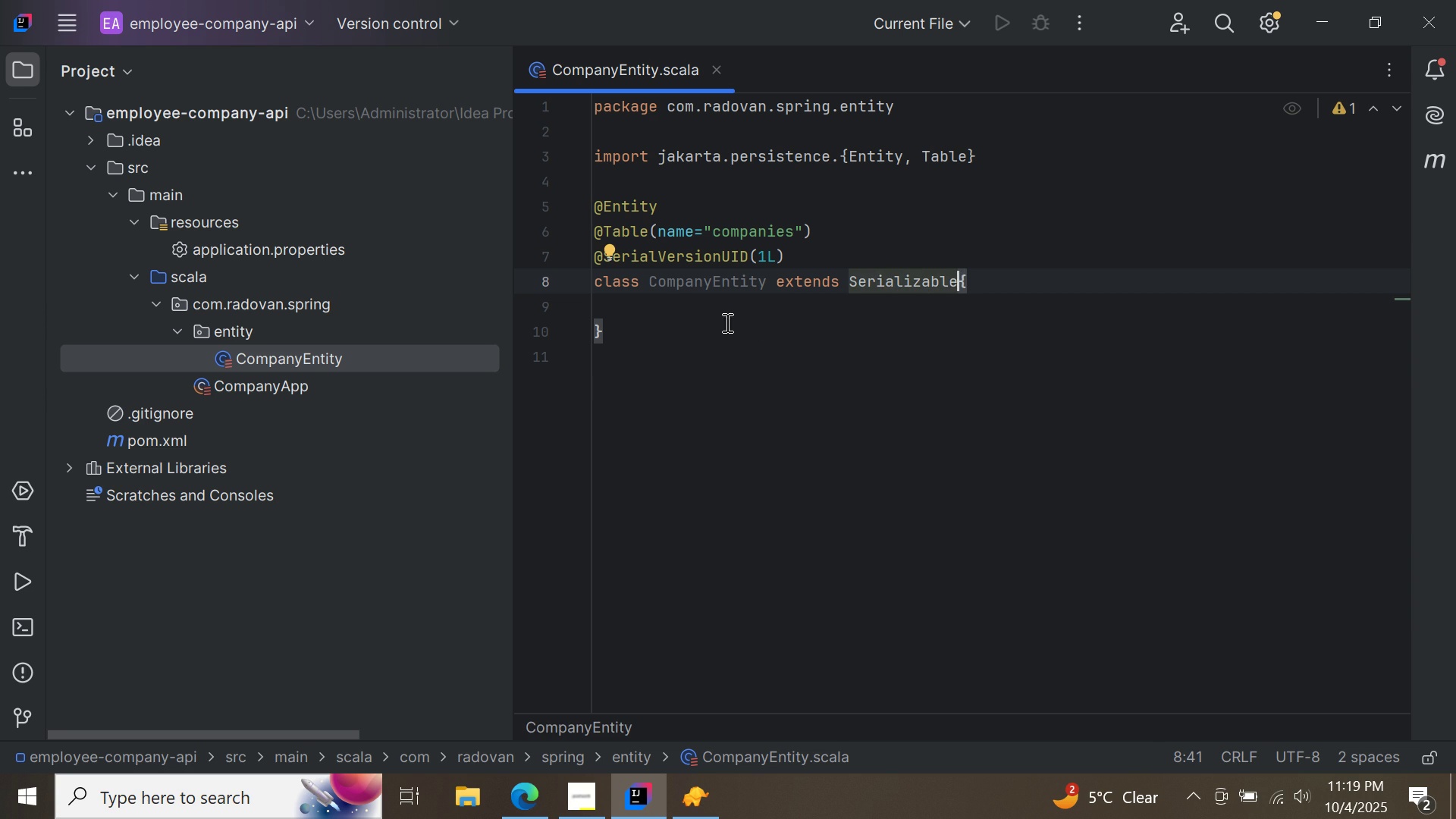 
left_click([676, 312])
 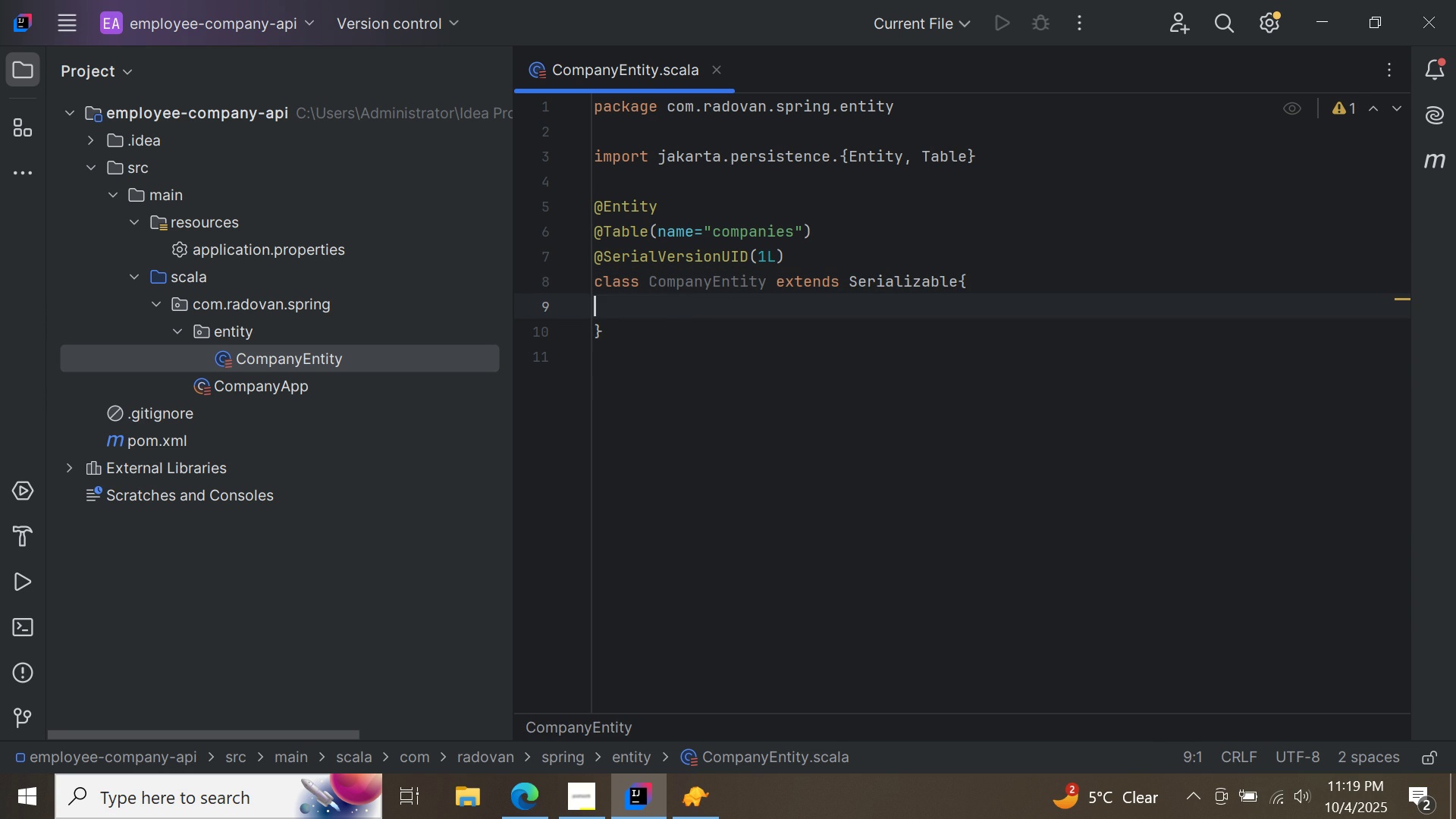 
key(Enter)